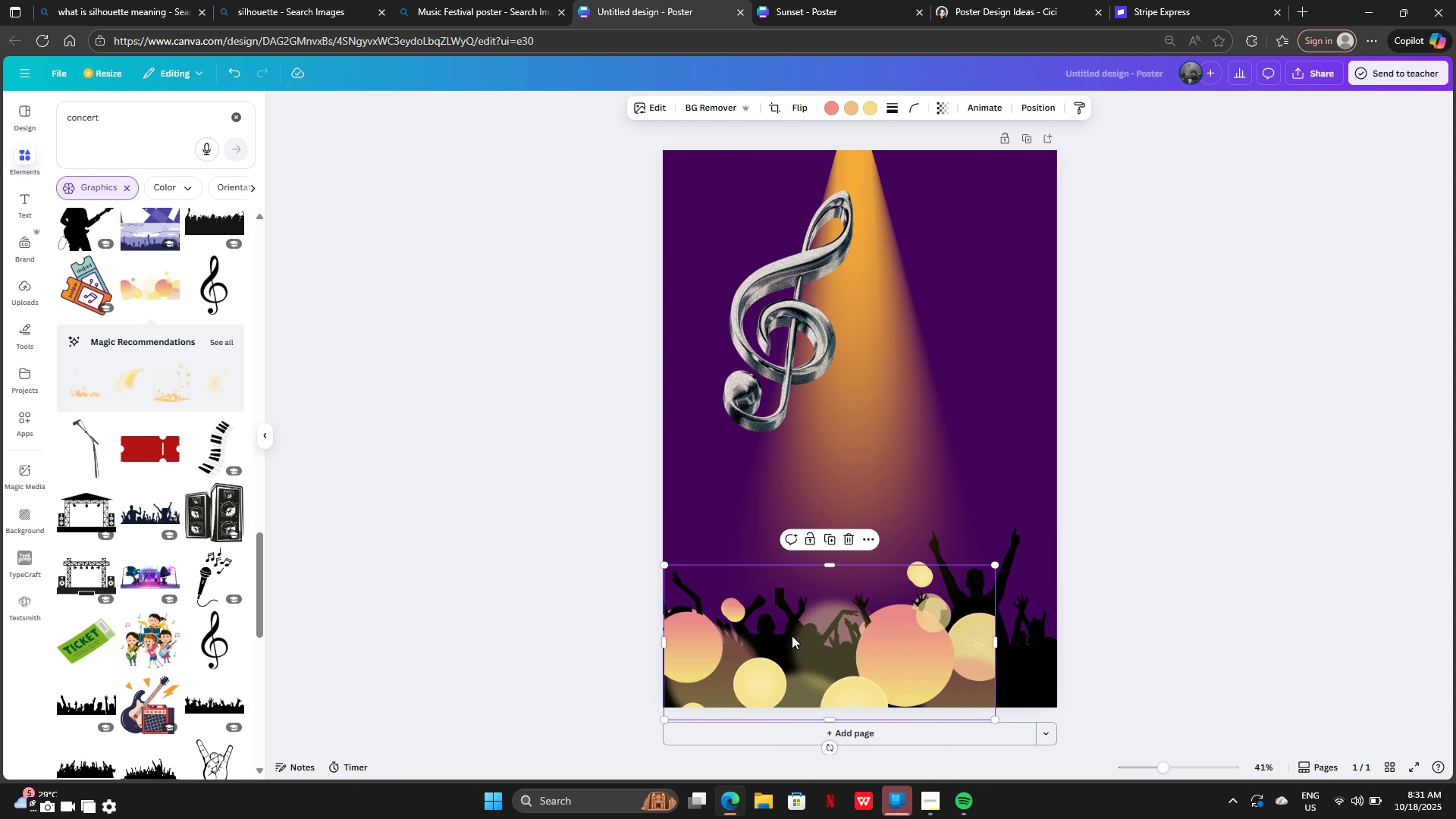 
left_click_drag(start_coordinate=[792, 636], to_coordinate=[1067, 628])
 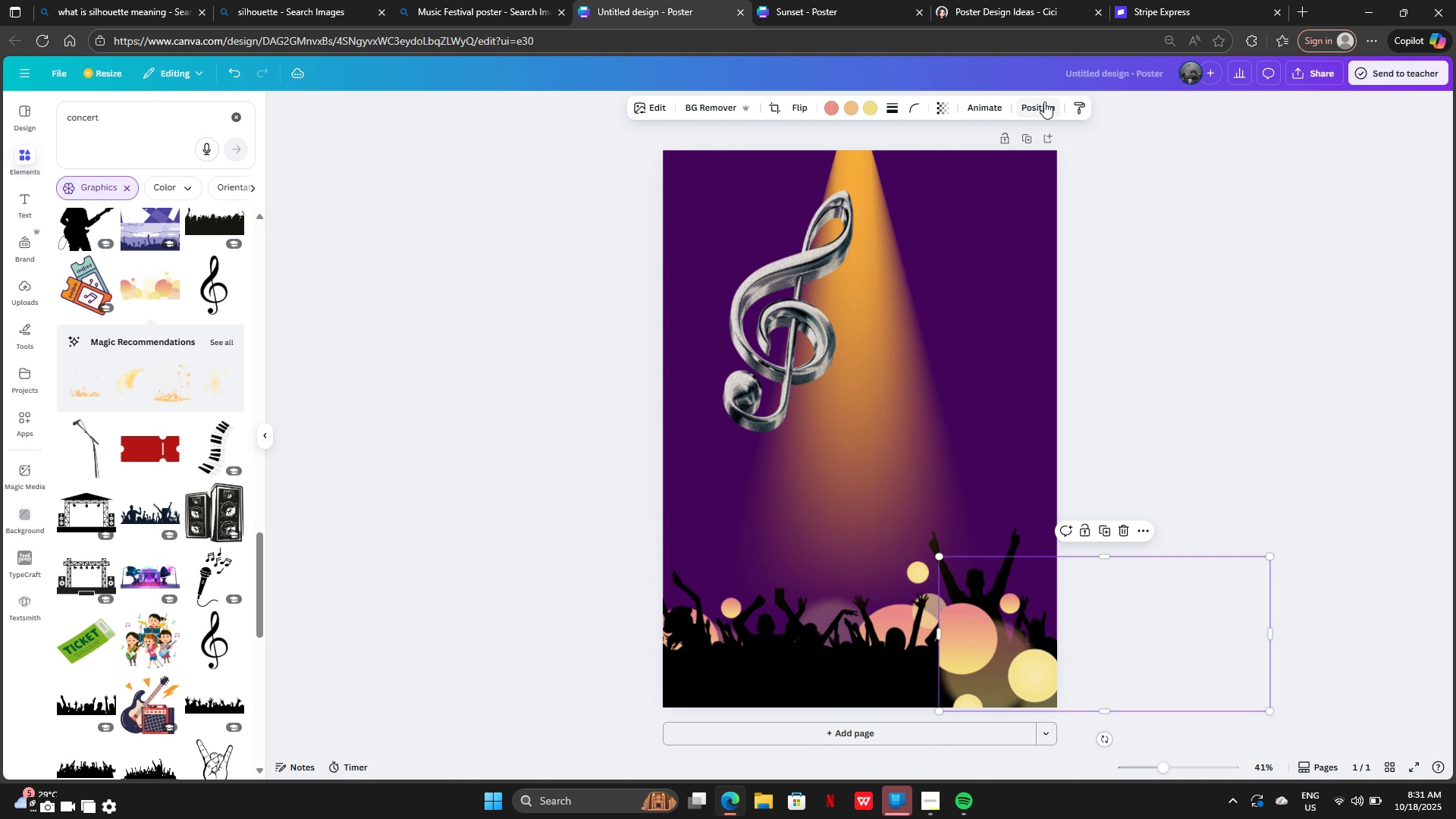 
left_click([1044, 102])
 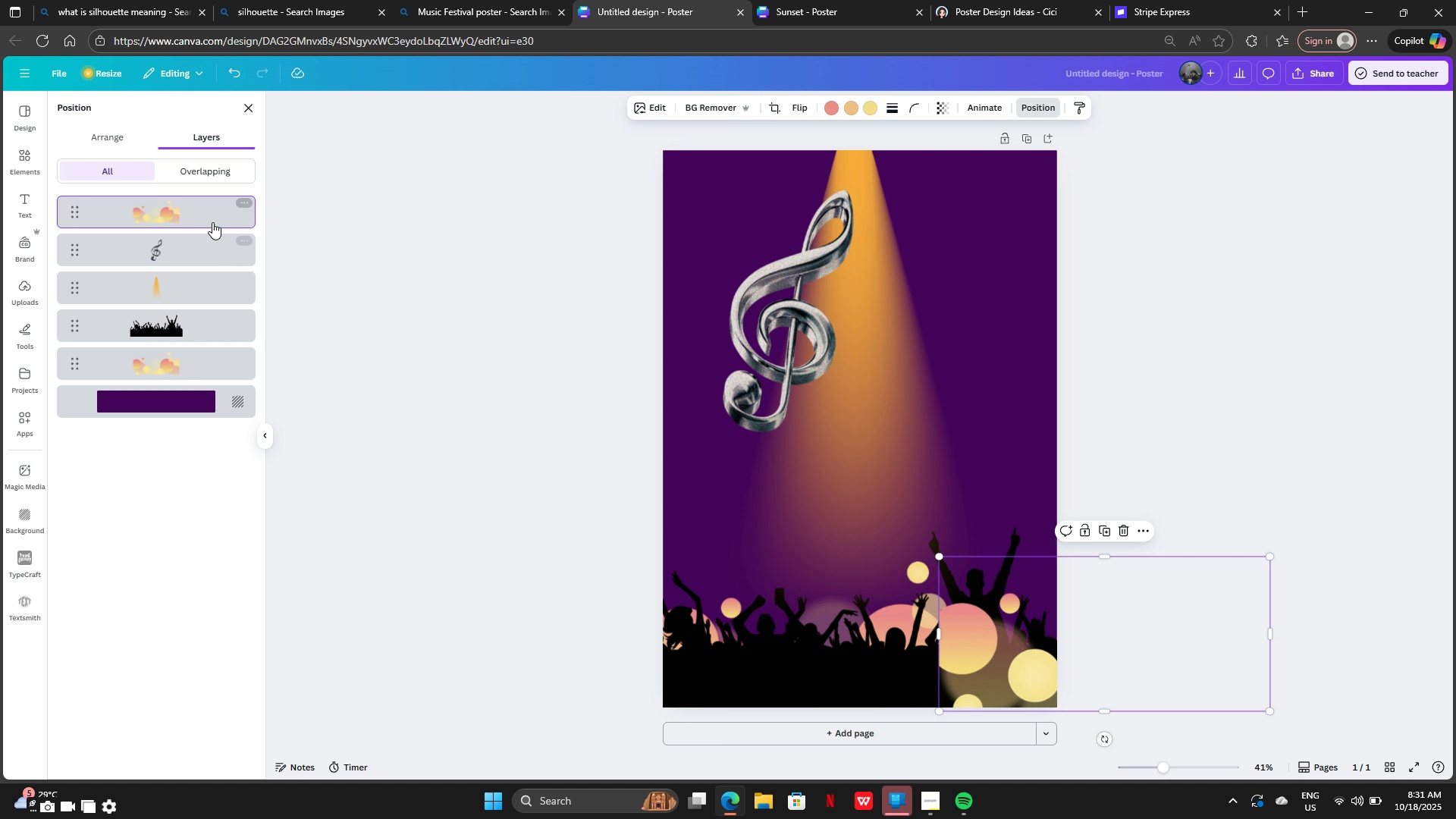 
left_click_drag(start_coordinate=[209, 219], to_coordinate=[217, 347])
 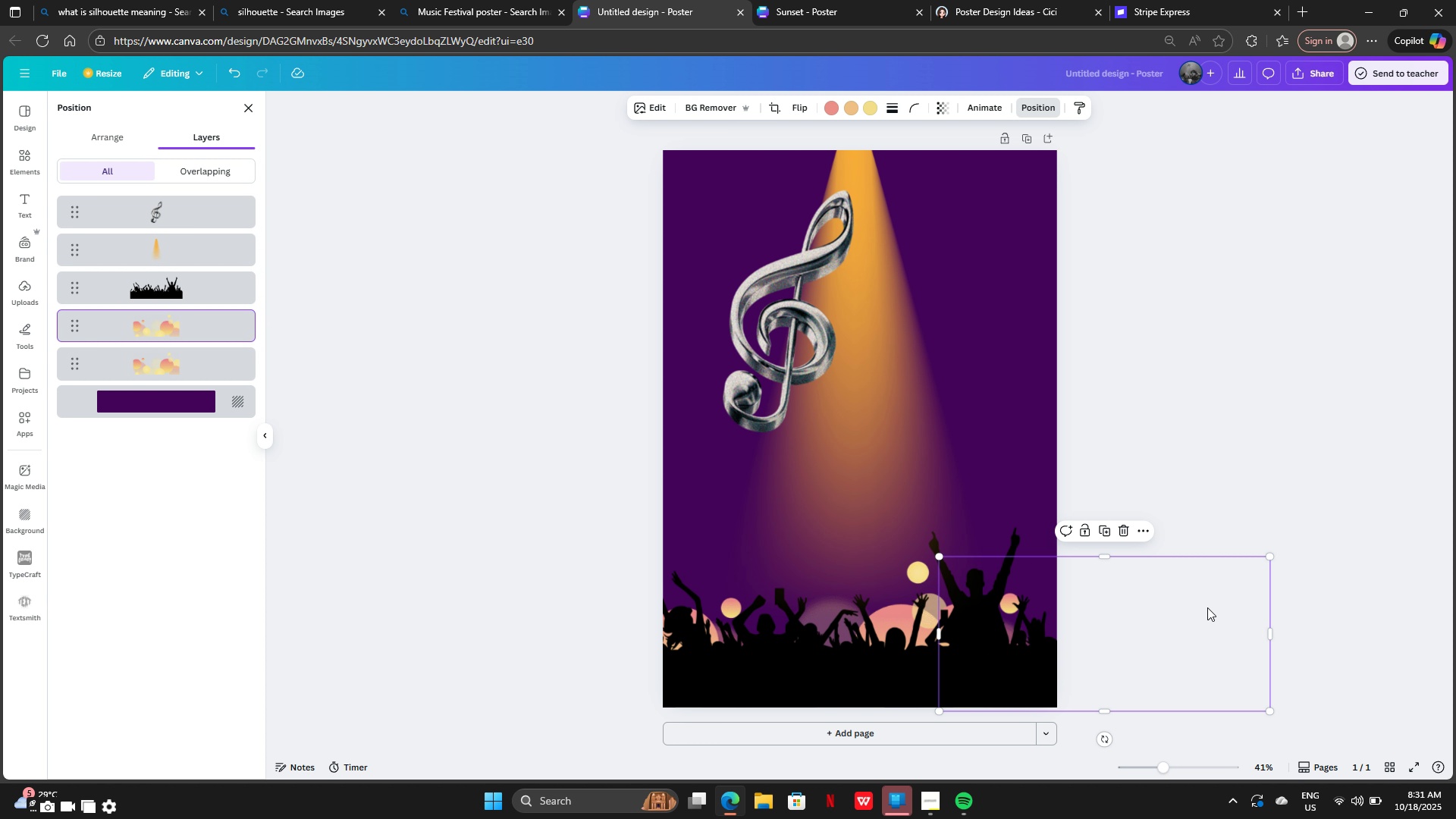 
left_click_drag(start_coordinate=[1194, 599], to_coordinate=[1119, 601])
 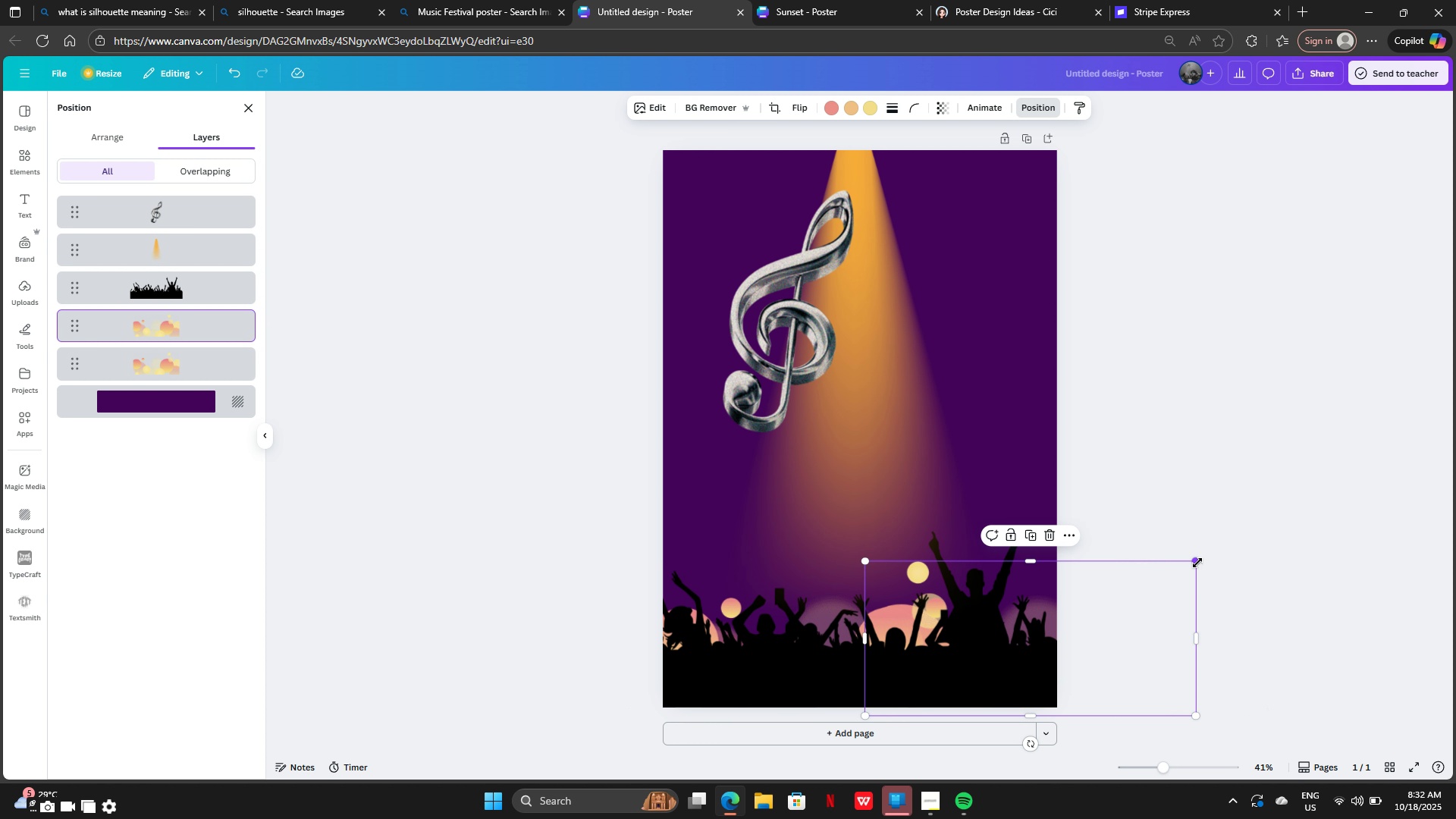 
left_click_drag(start_coordinate=[1197, 563], to_coordinate=[1123, 595])
 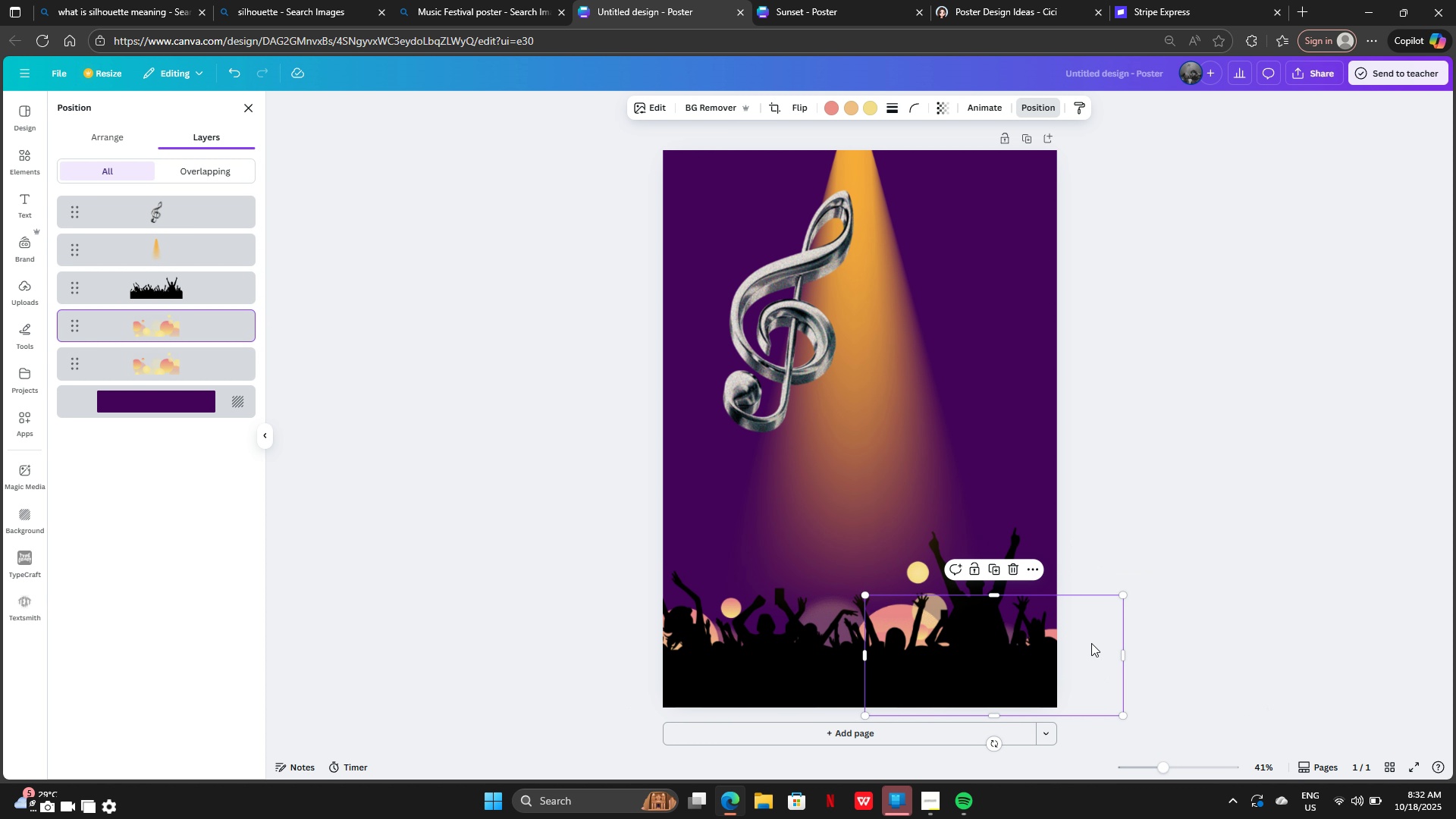 
left_click_drag(start_coordinate=[1090, 627], to_coordinate=[1075, 625])
 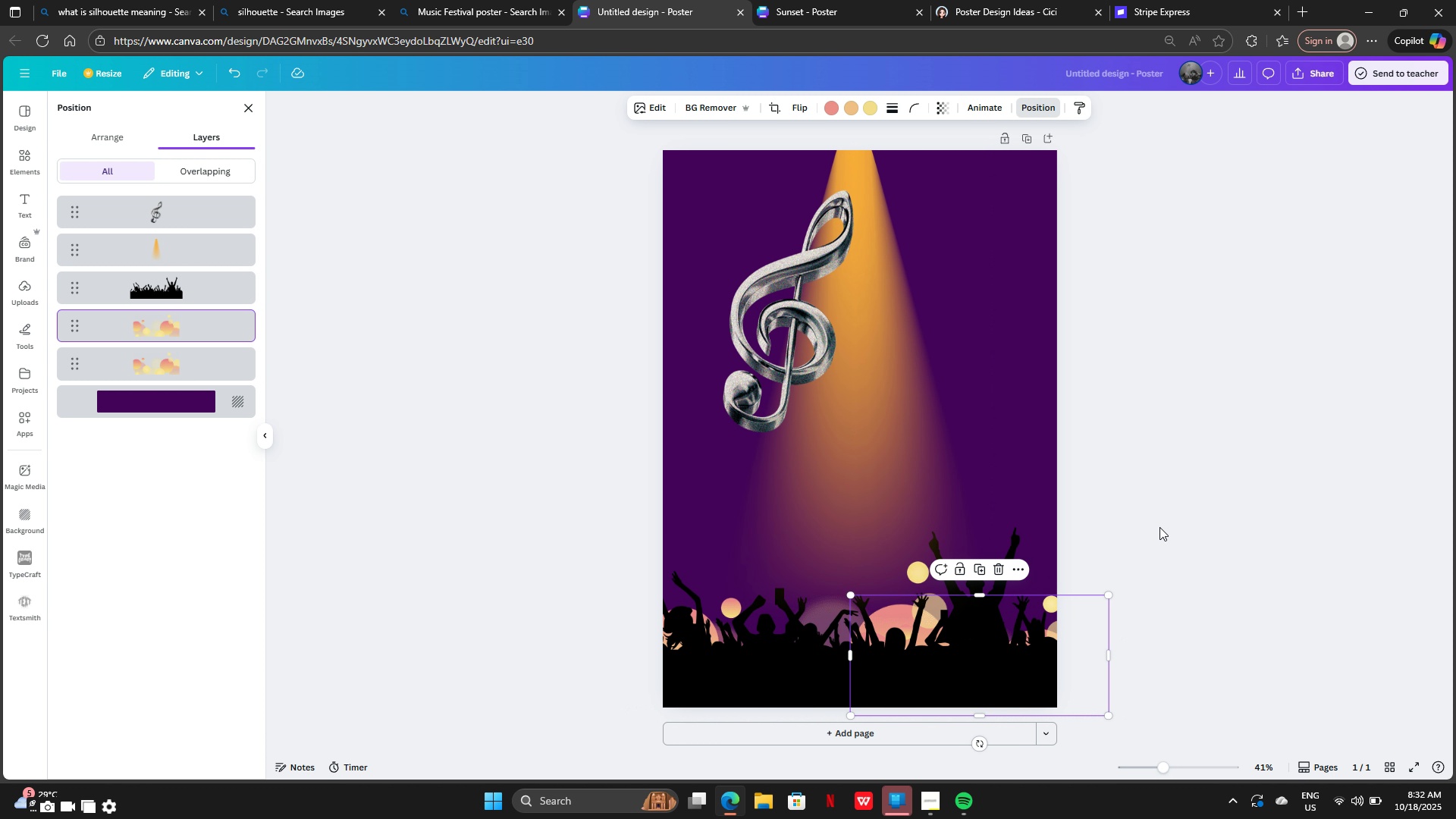 
left_click([1159, 527])
 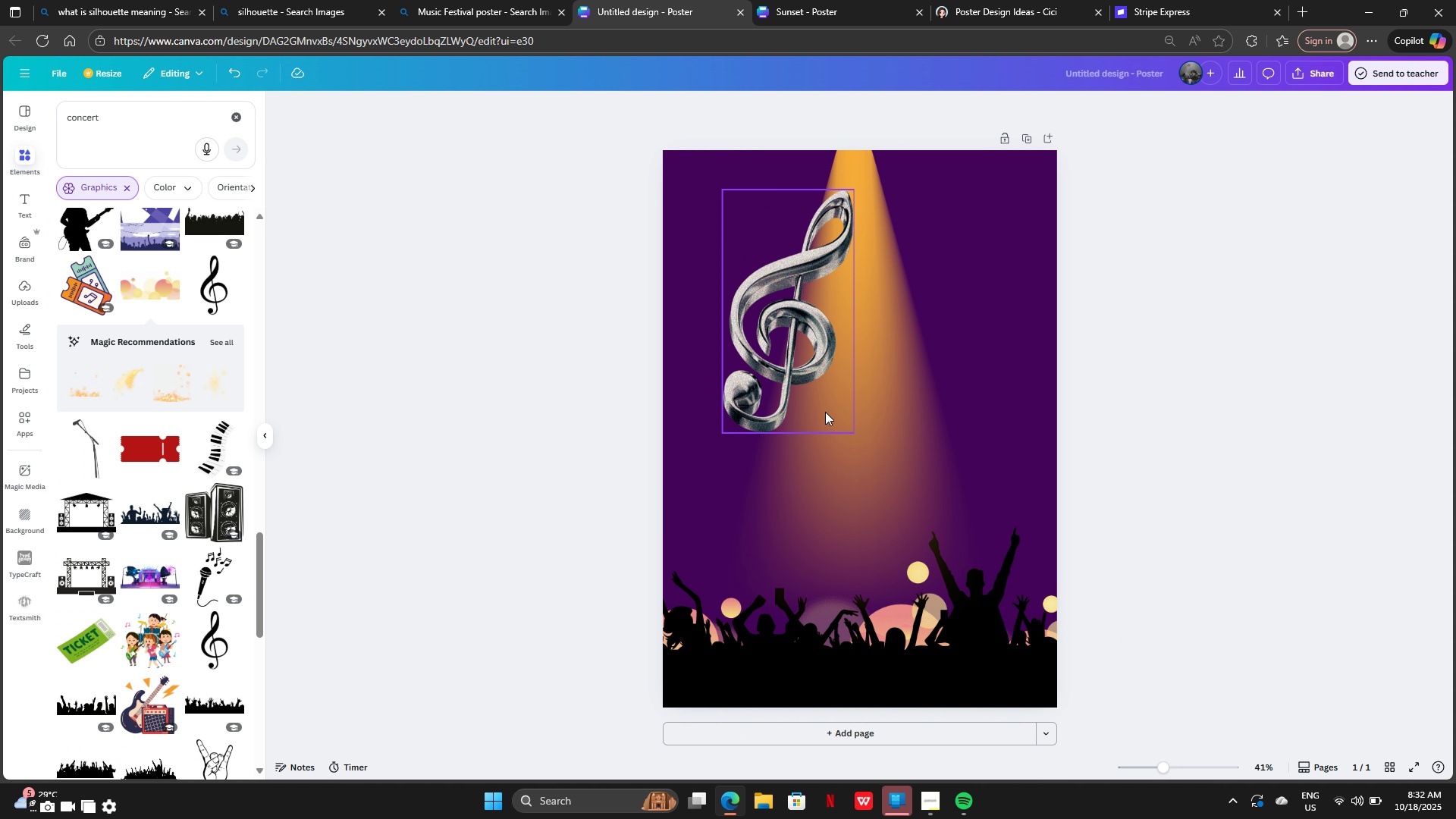 
left_click([795, 365])
 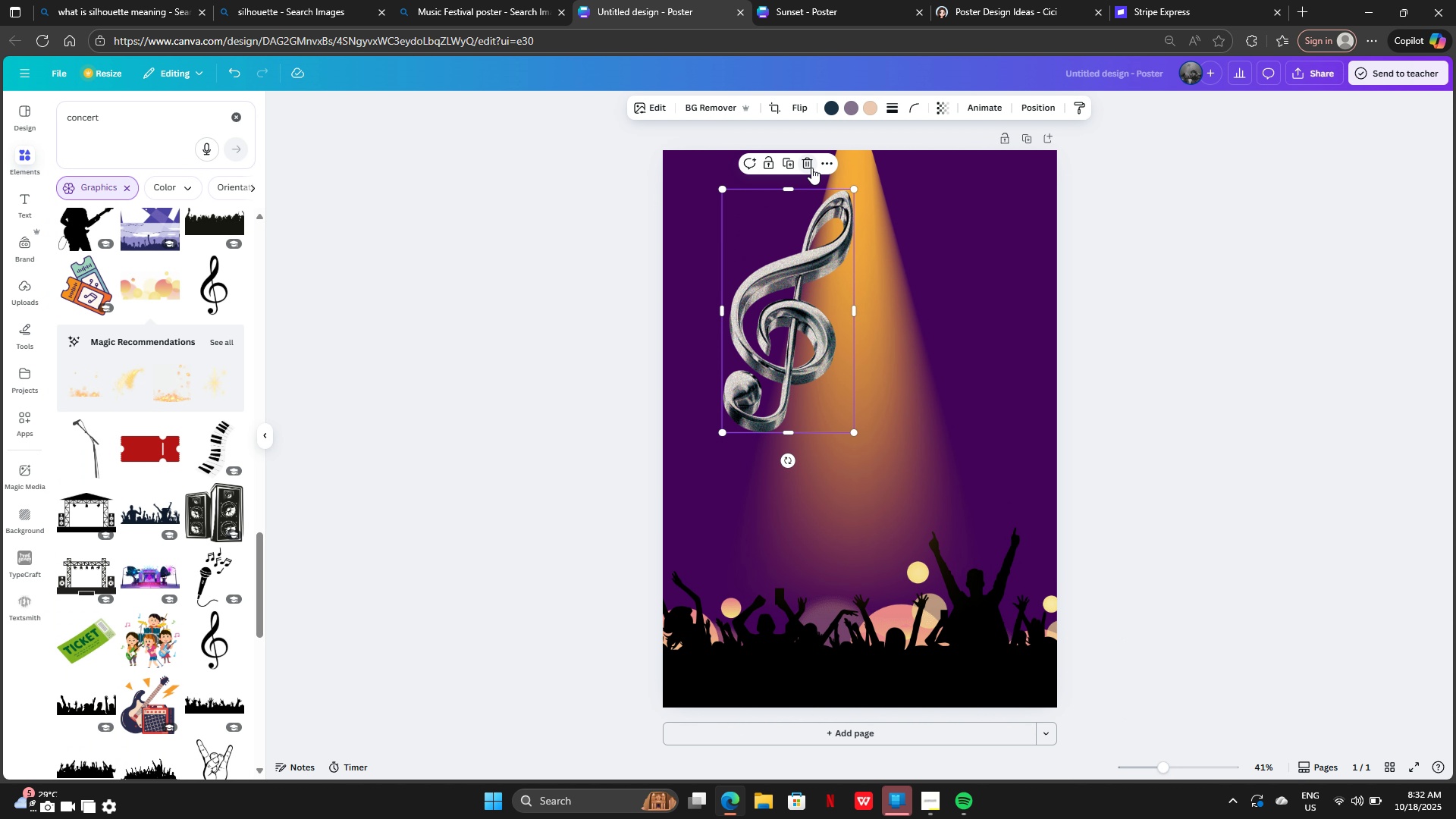 
left_click([811, 168])
 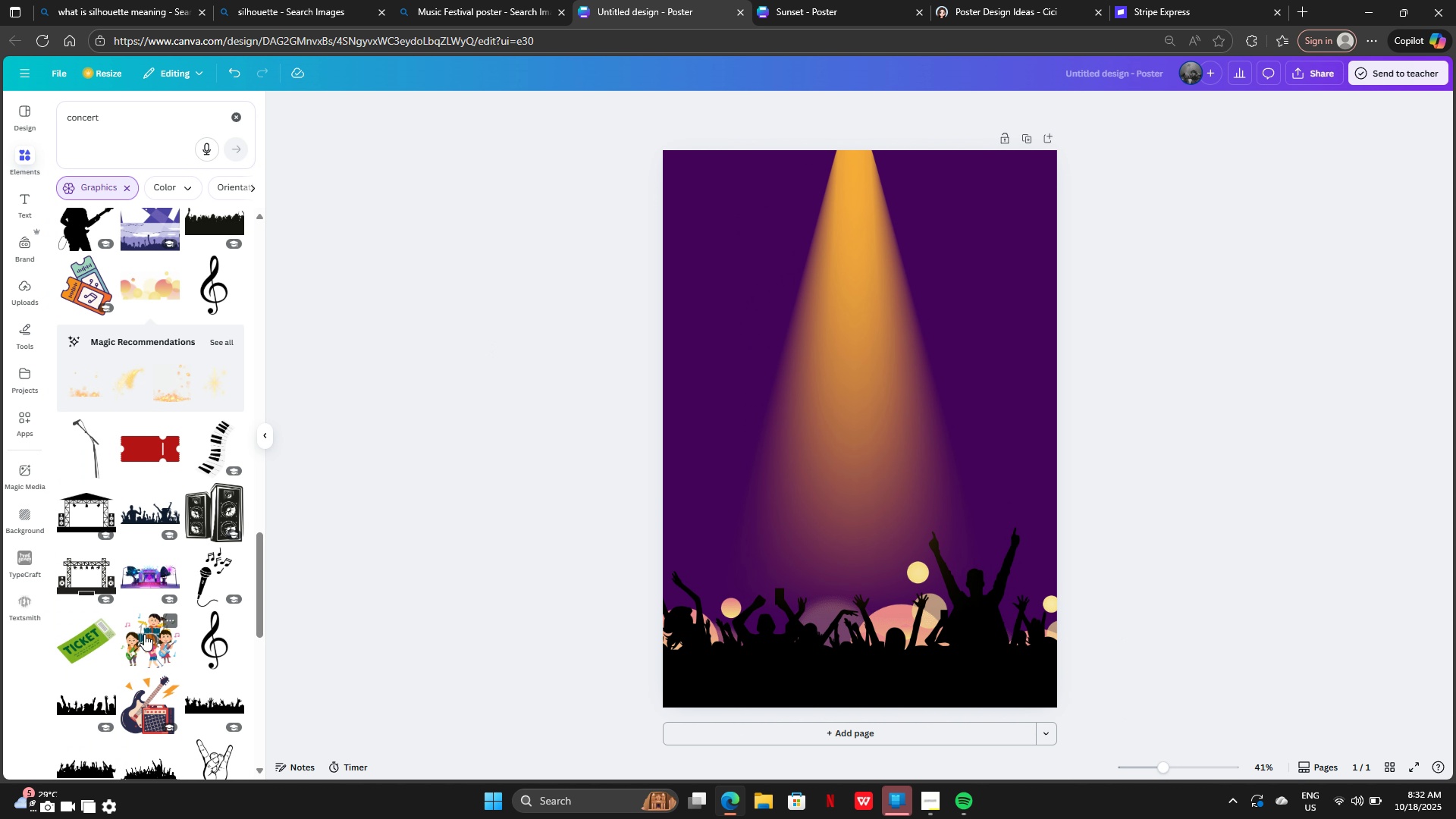 
scroll: coordinate [149, 630], scroll_direction: down, amount: 13.0
 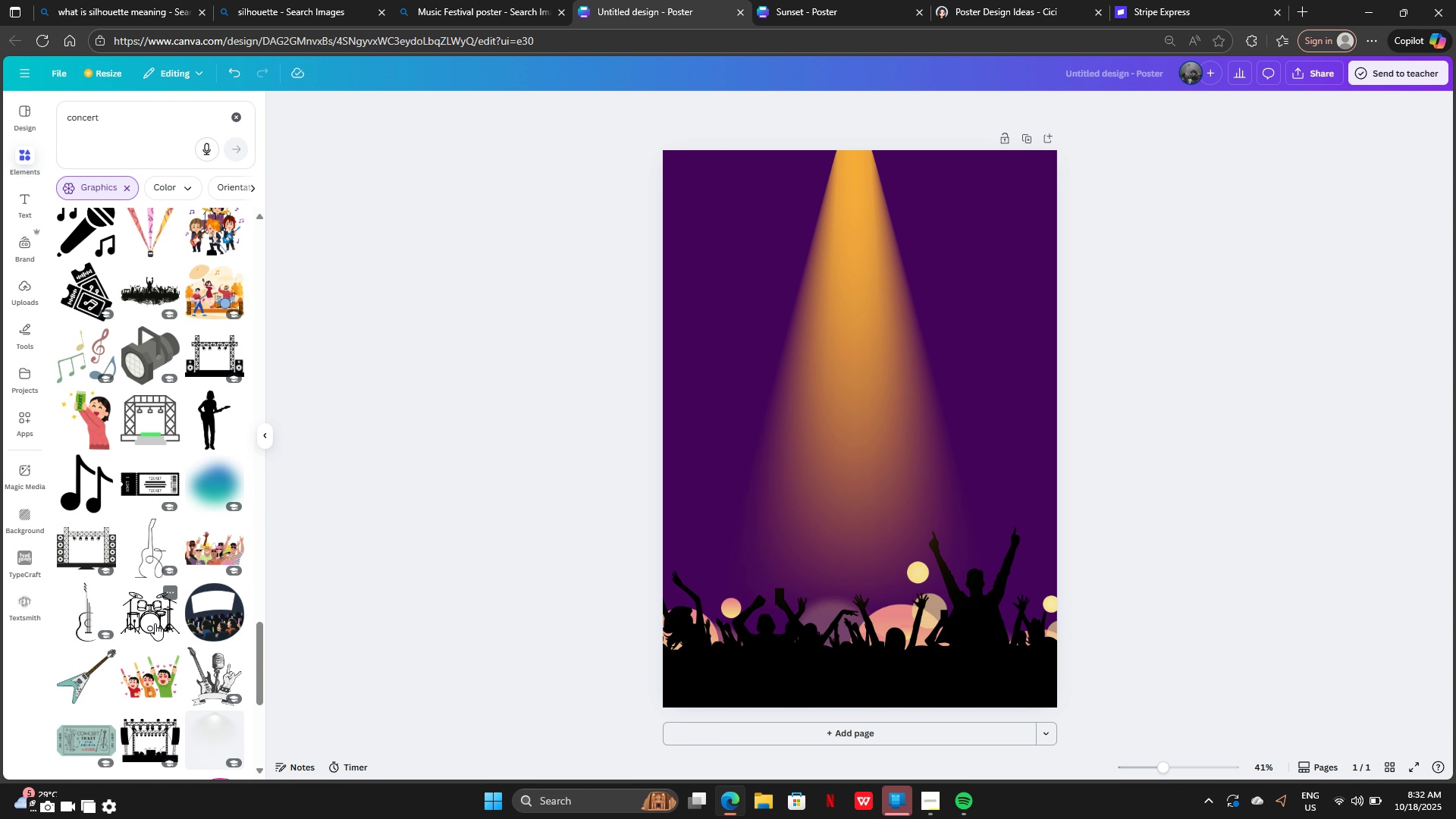 
wait(6.09)
 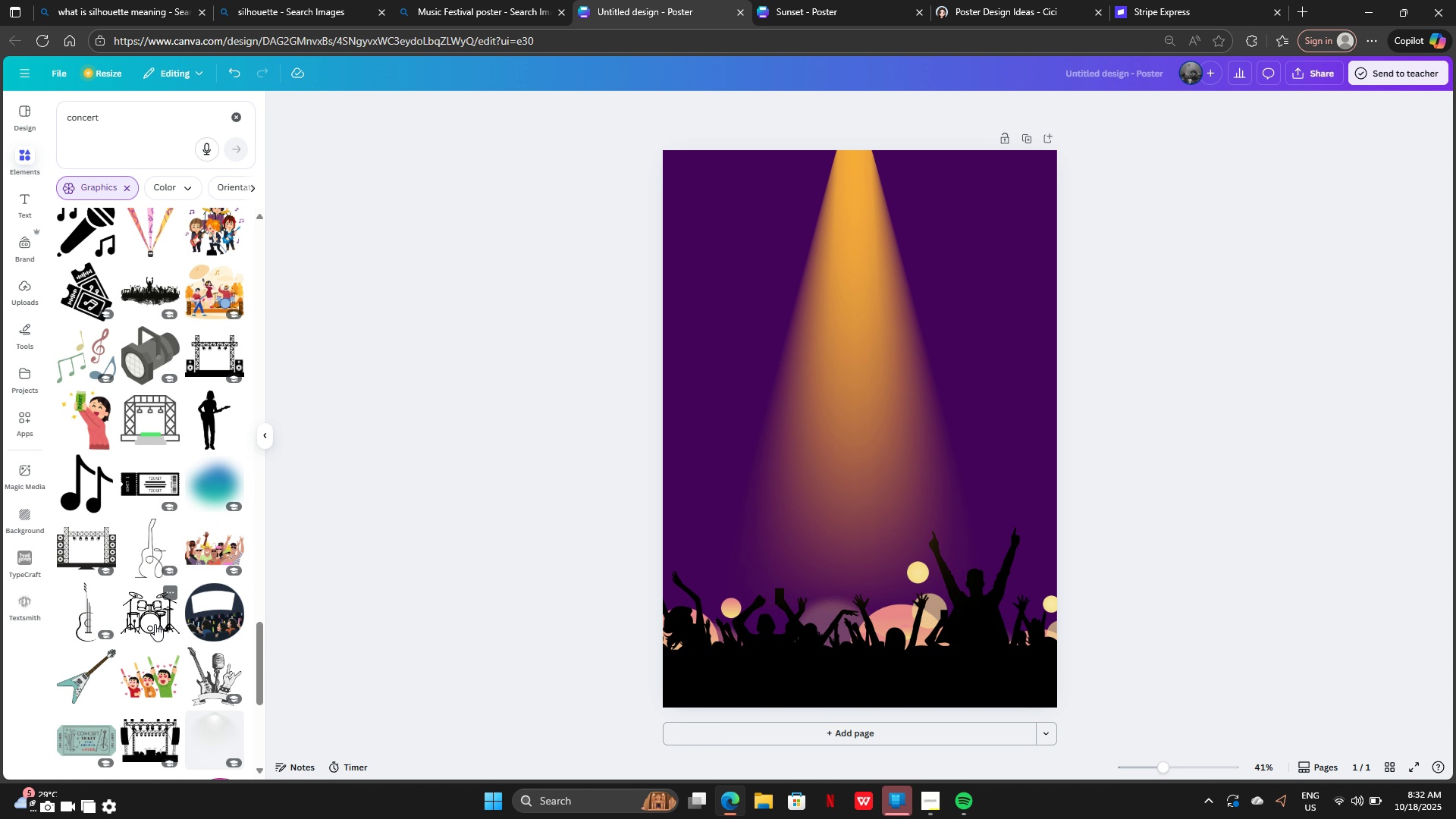 
scroll: coordinate [155, 623], scroll_direction: down, amount: 10.0
 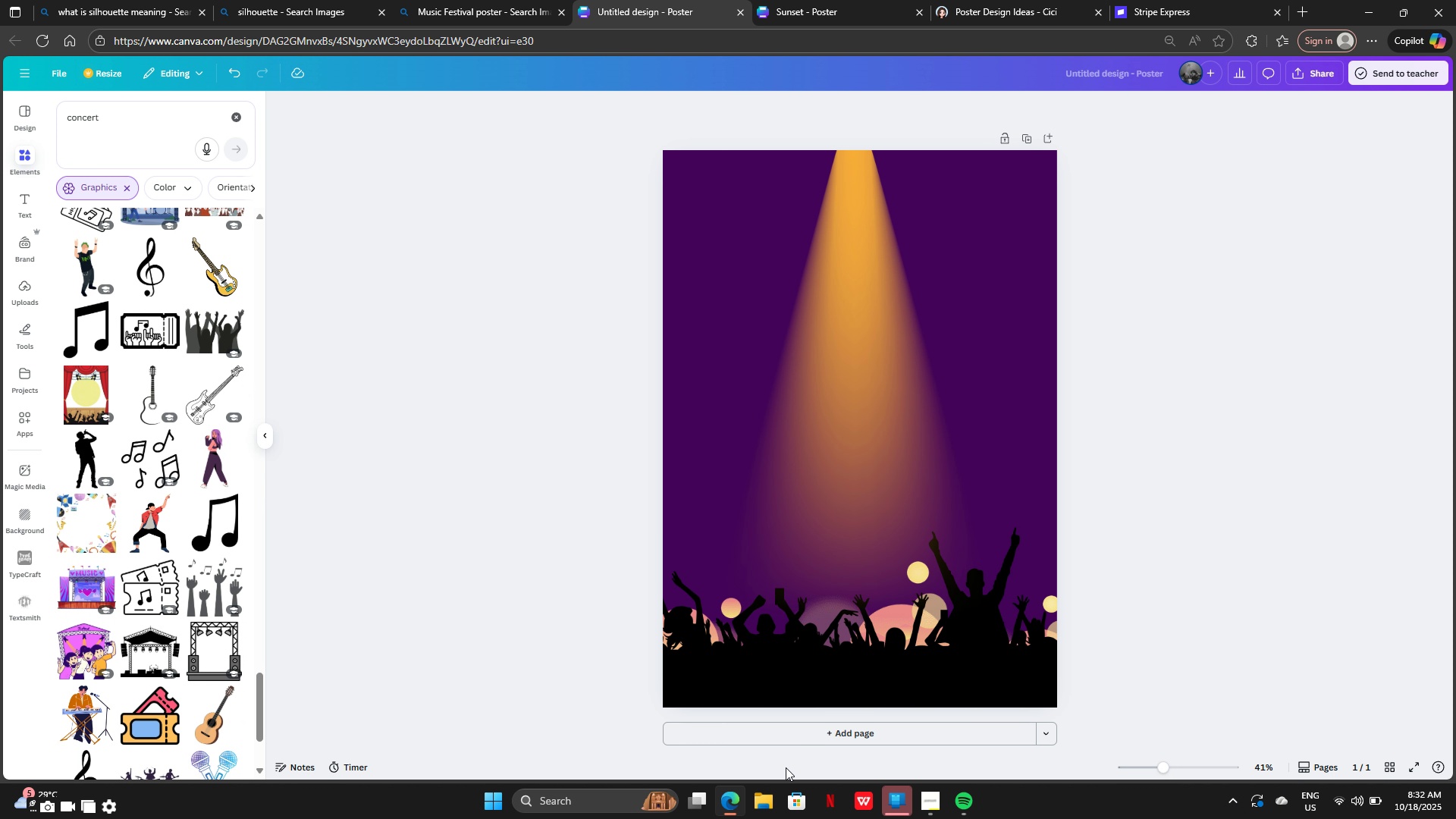 
left_click([926, 804])